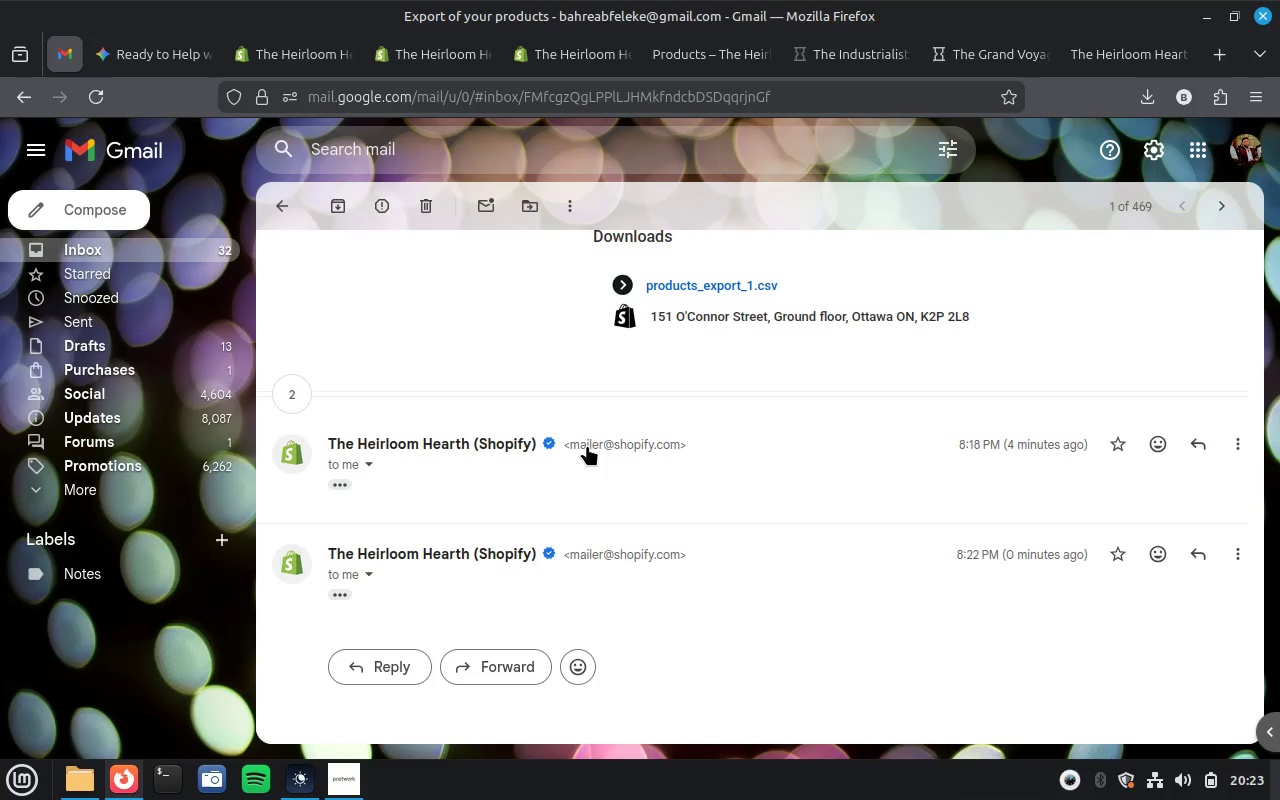 
left_click([591, 558])
 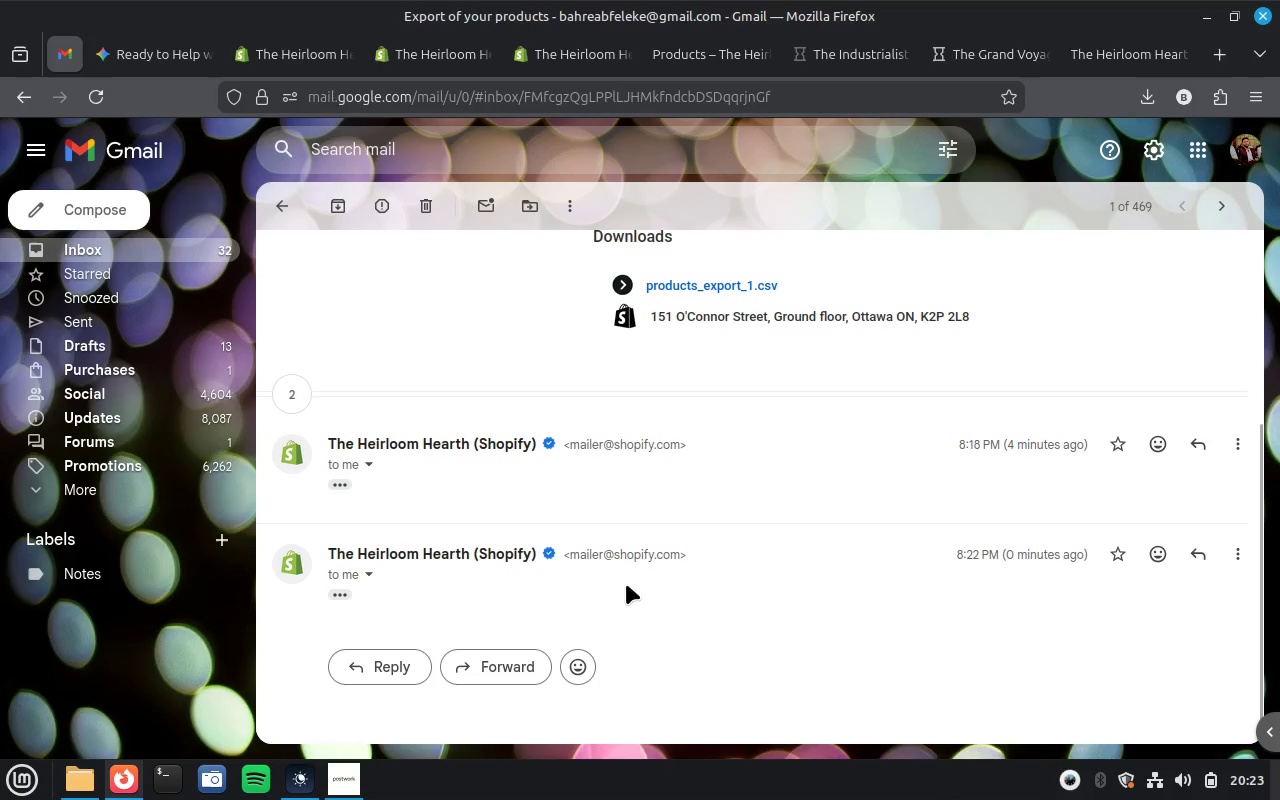 
left_click([626, 584])
 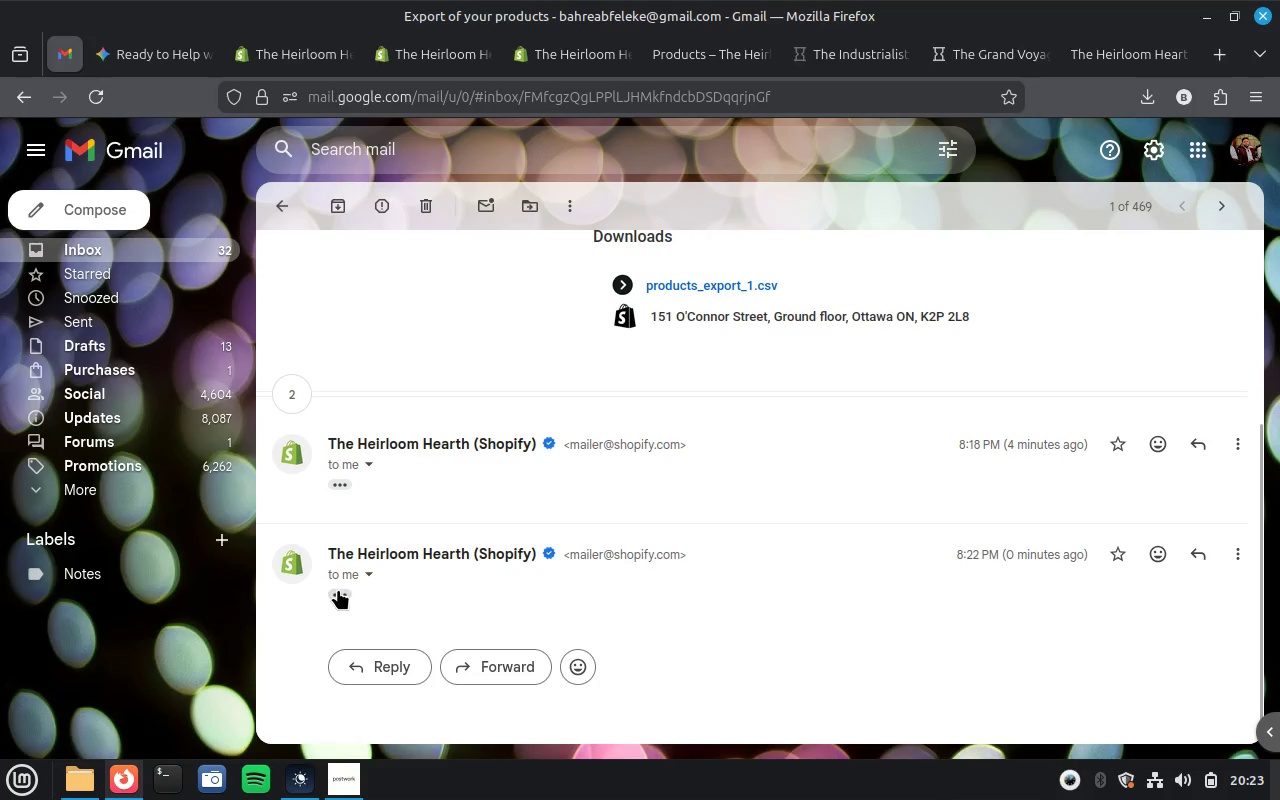 
left_click([338, 589])
 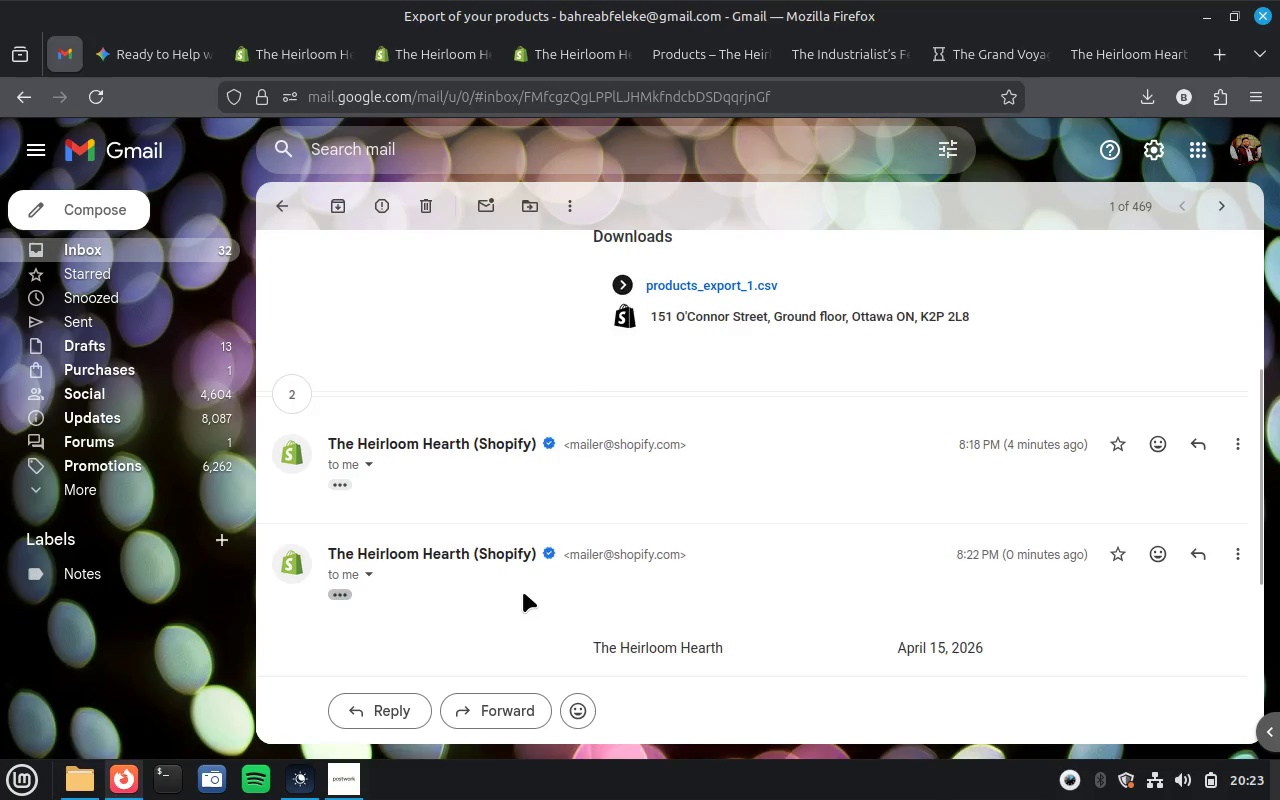 
scroll: coordinate [523, 592], scroll_direction: down, amount: 3.0
 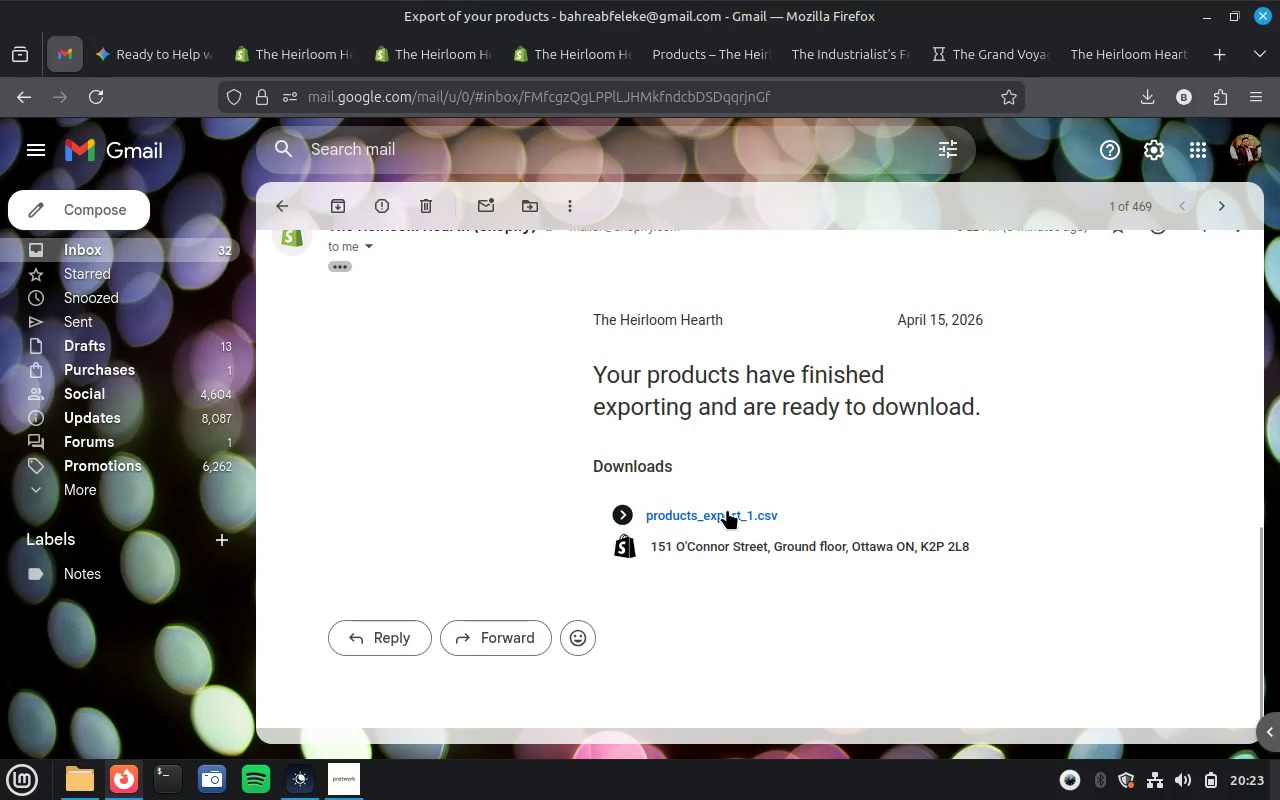 
left_click([724, 511])
 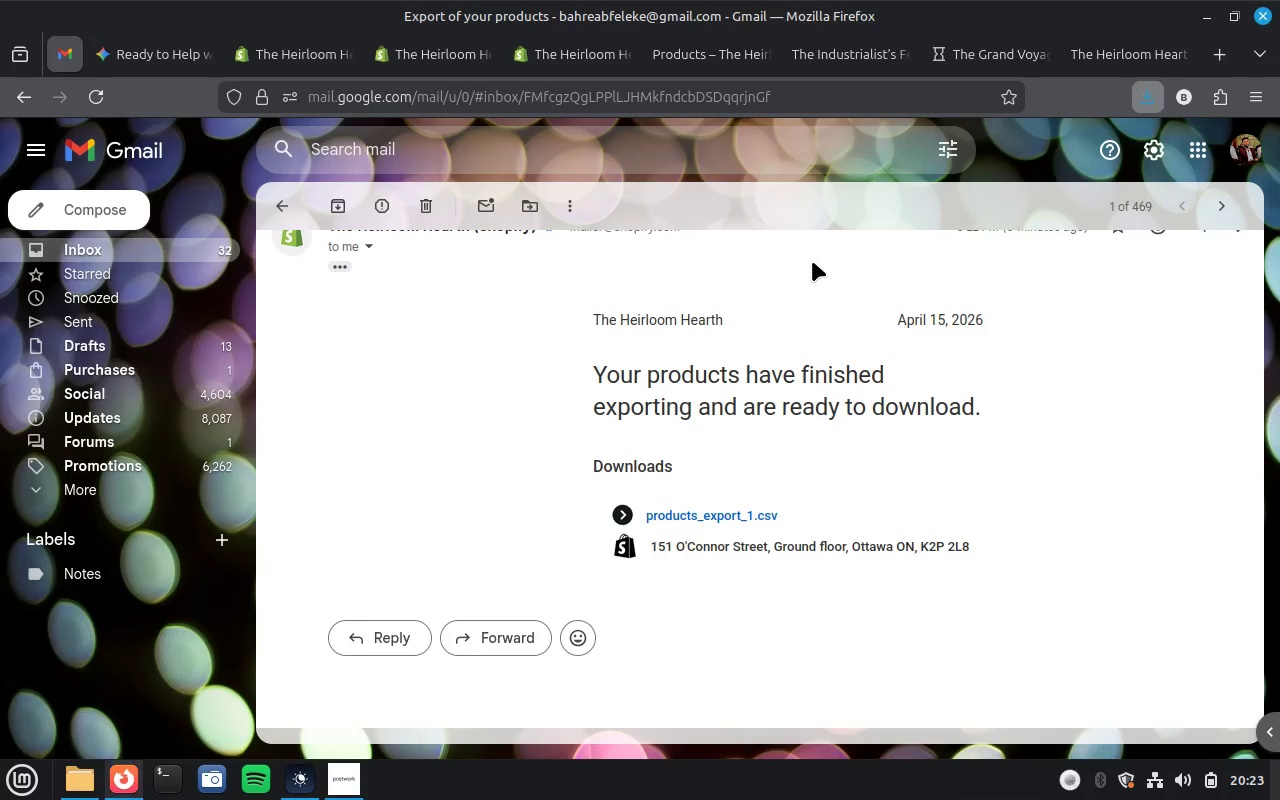 
wait(18.33)
 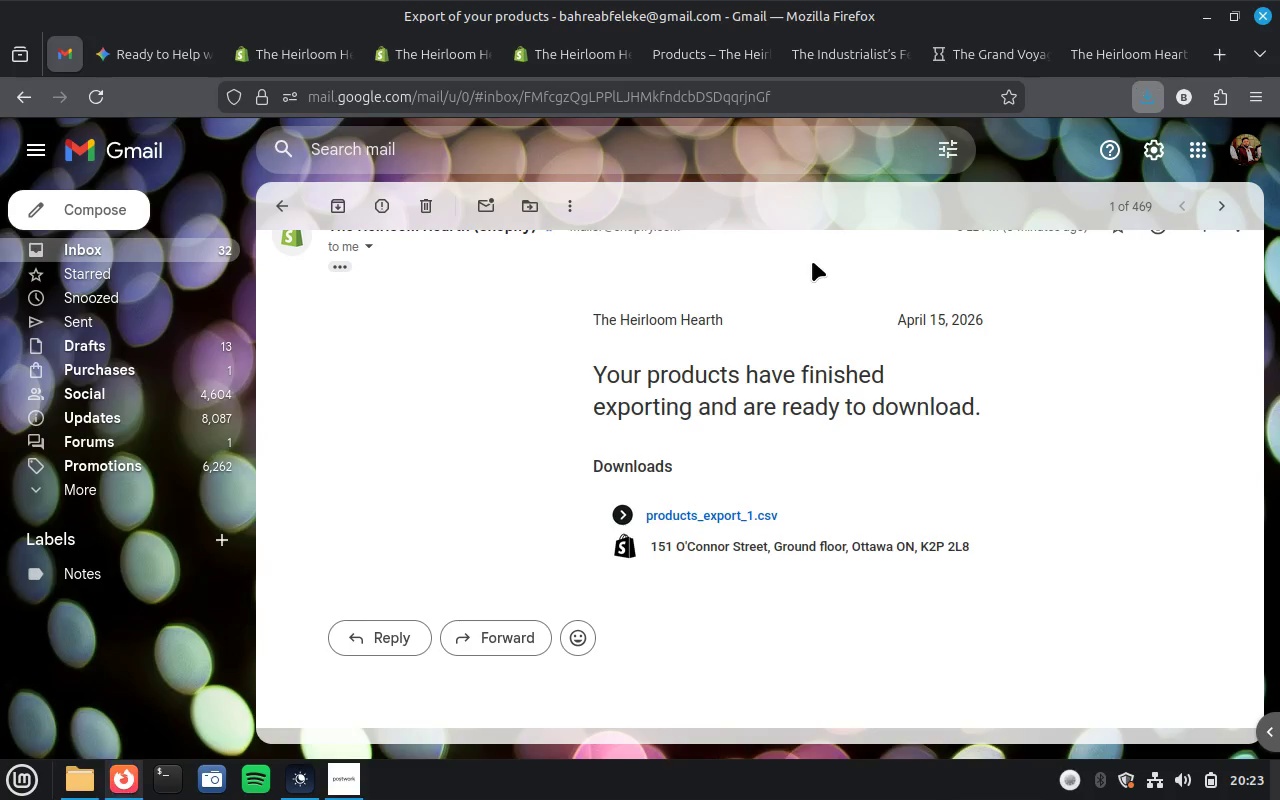 
left_click([970, 55])
 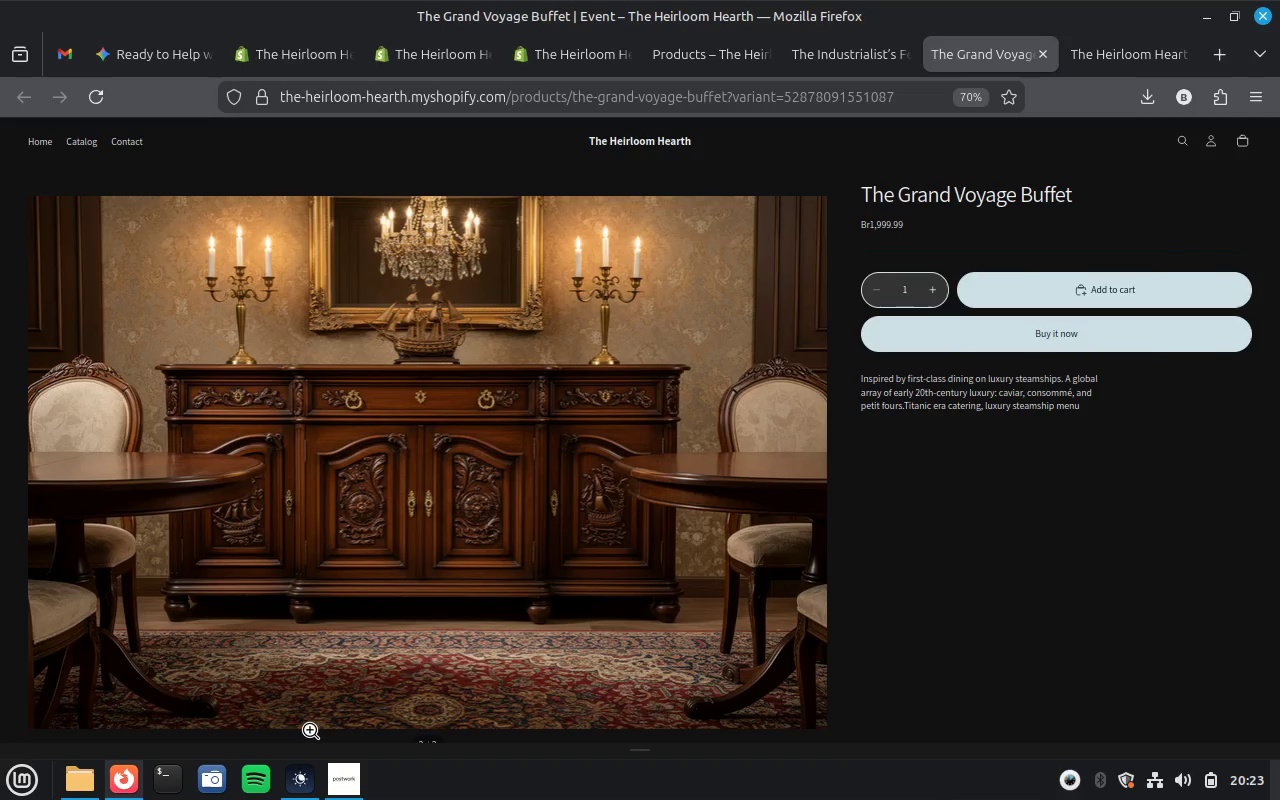 
left_click([213, 780])
 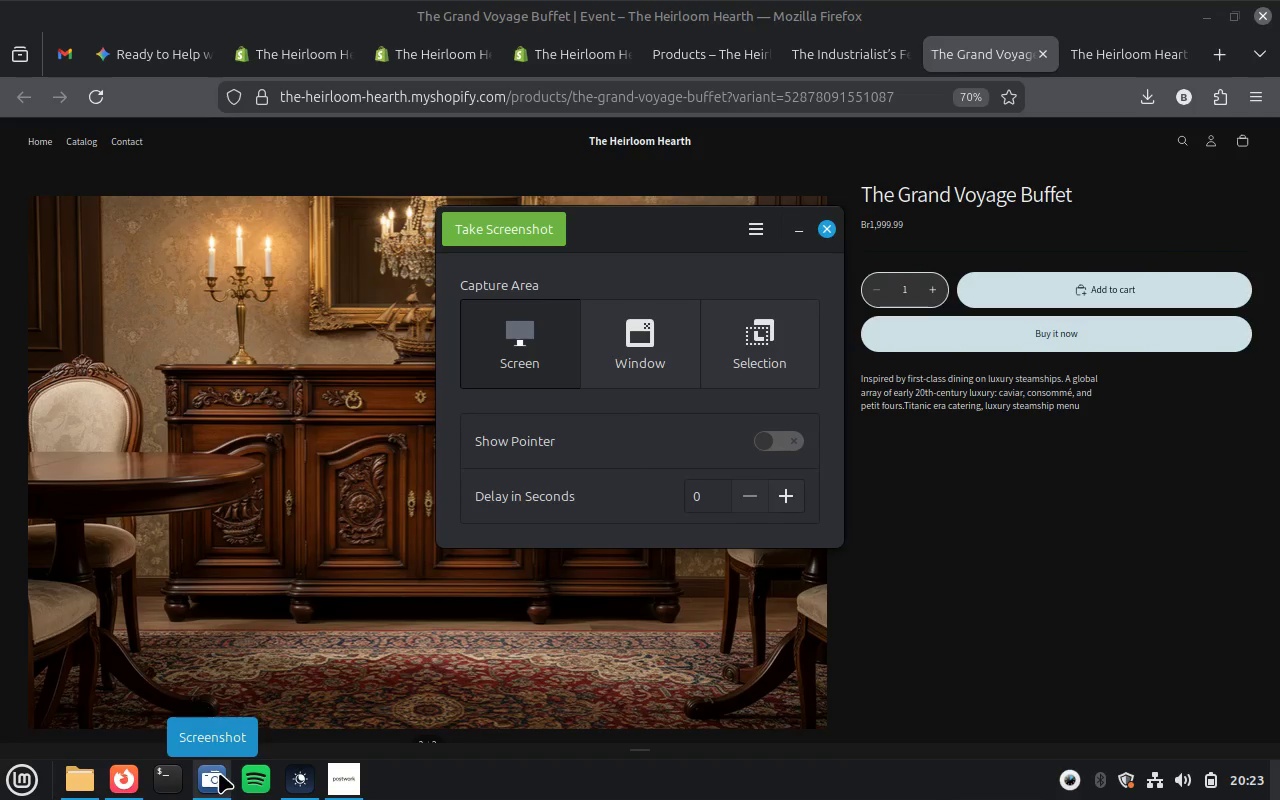 
left_click([649, 336])
 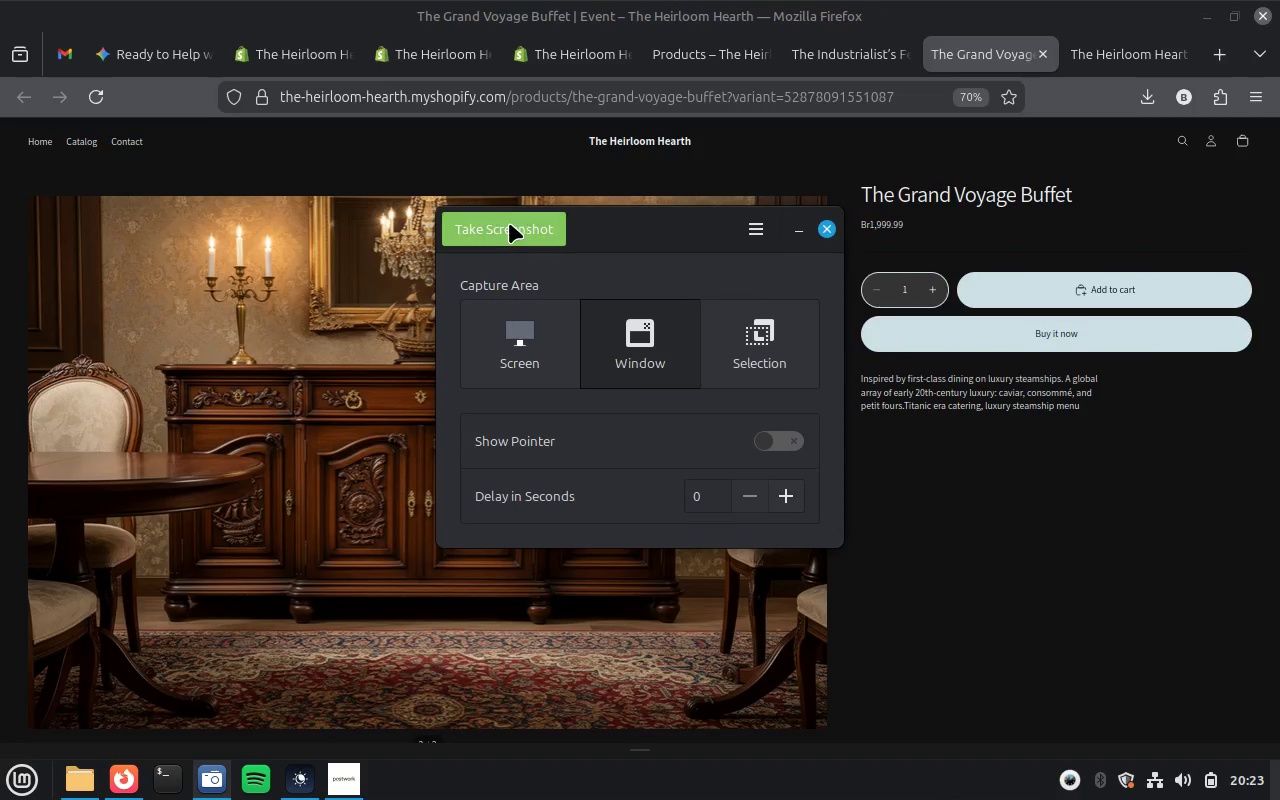 
left_click([509, 223])
 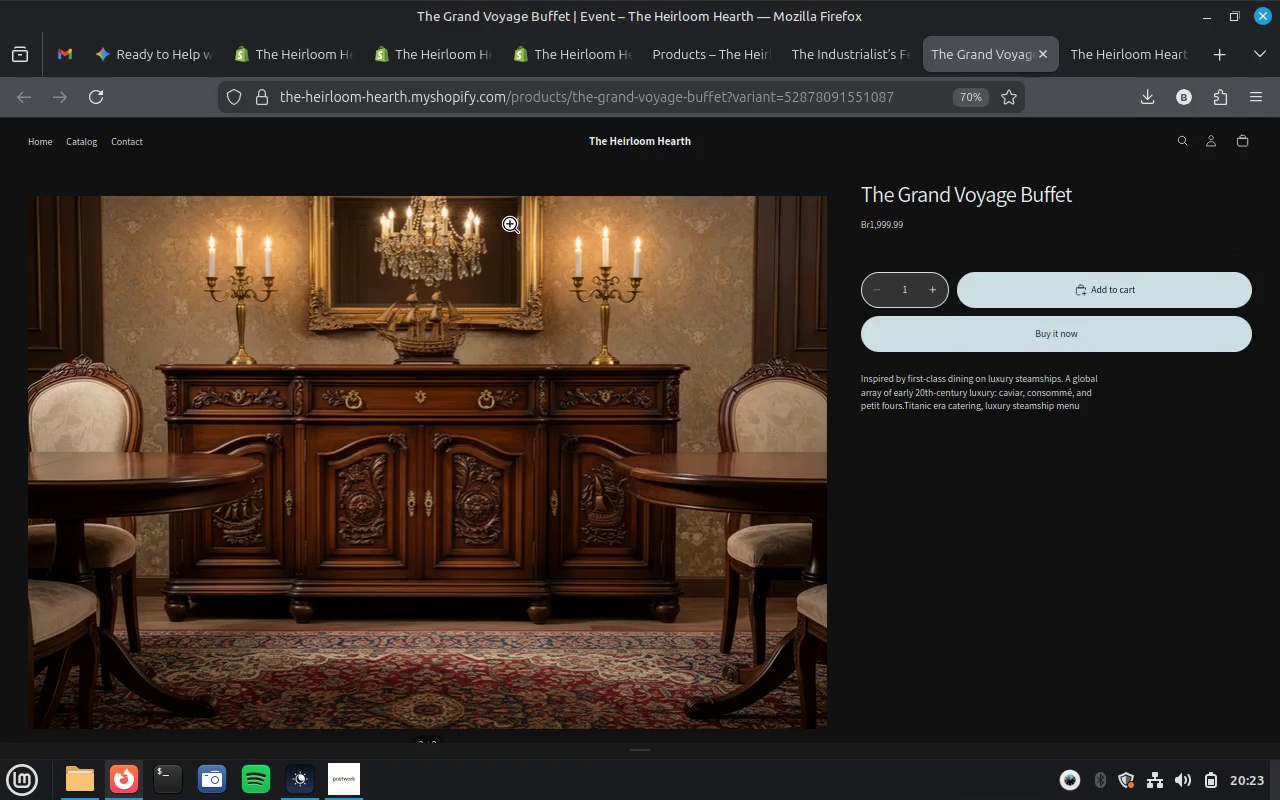 
type(j11j11)
 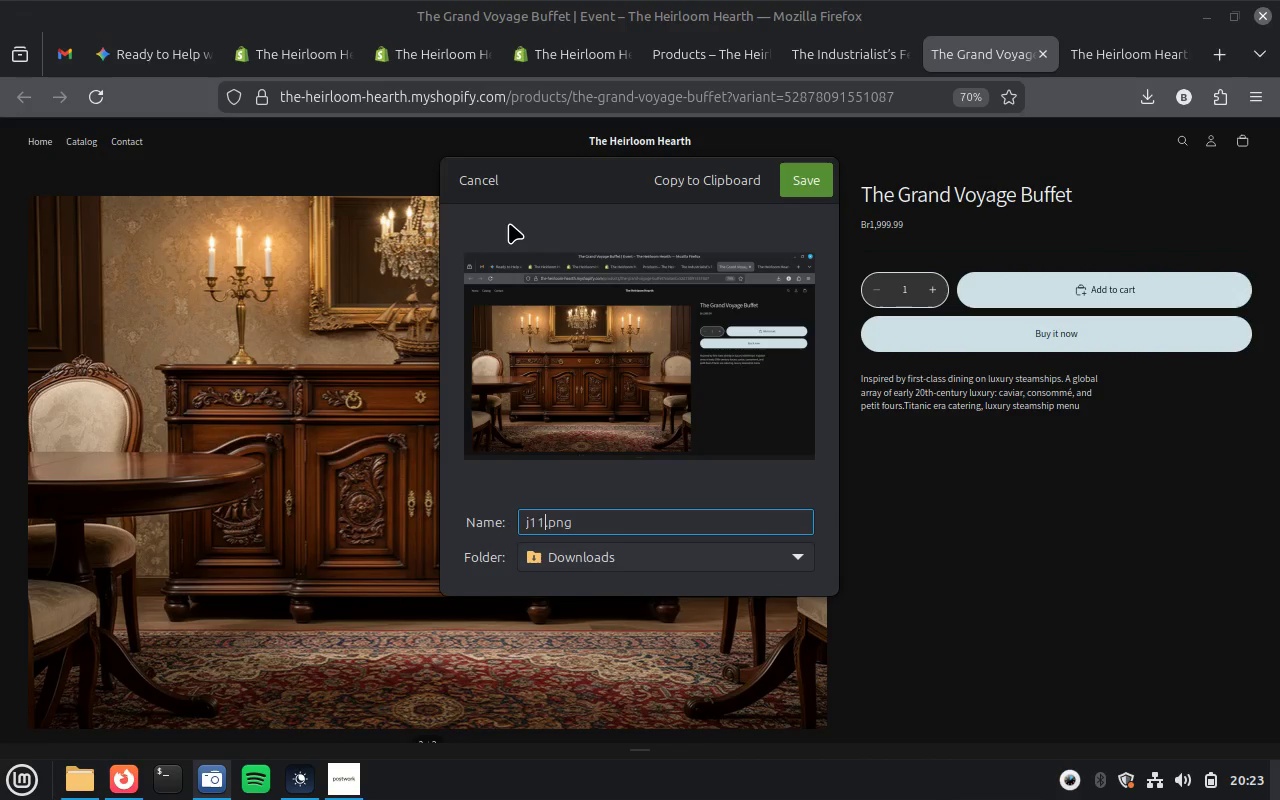 
key(Enter)
 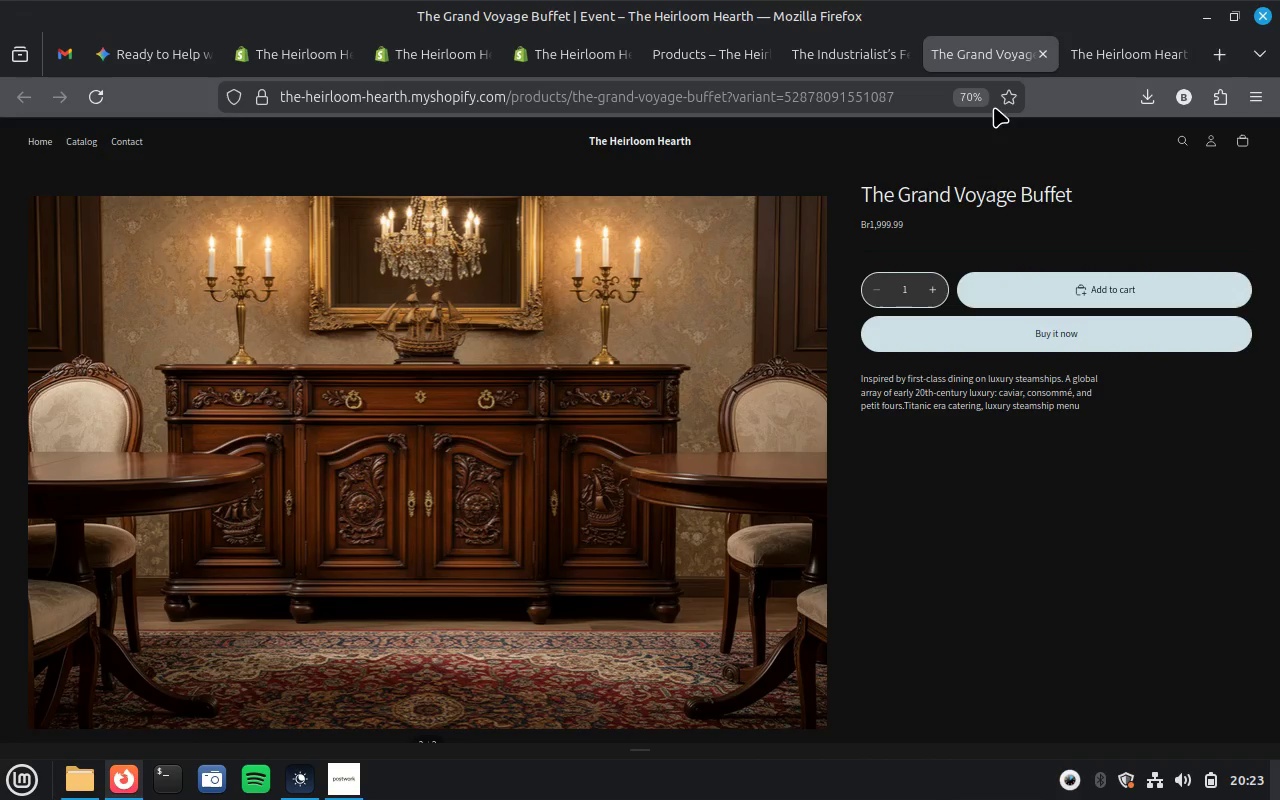 
wait(5.43)
 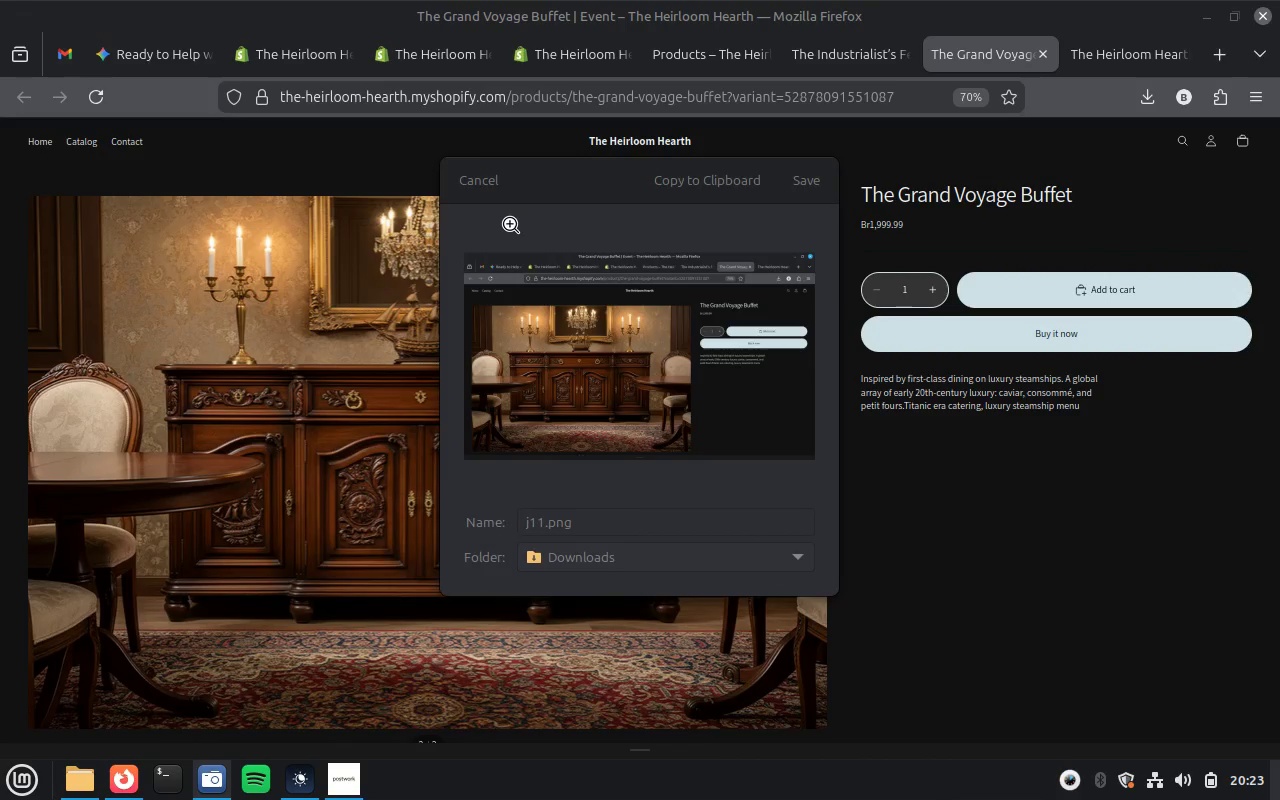 
left_click([1117, 48])
 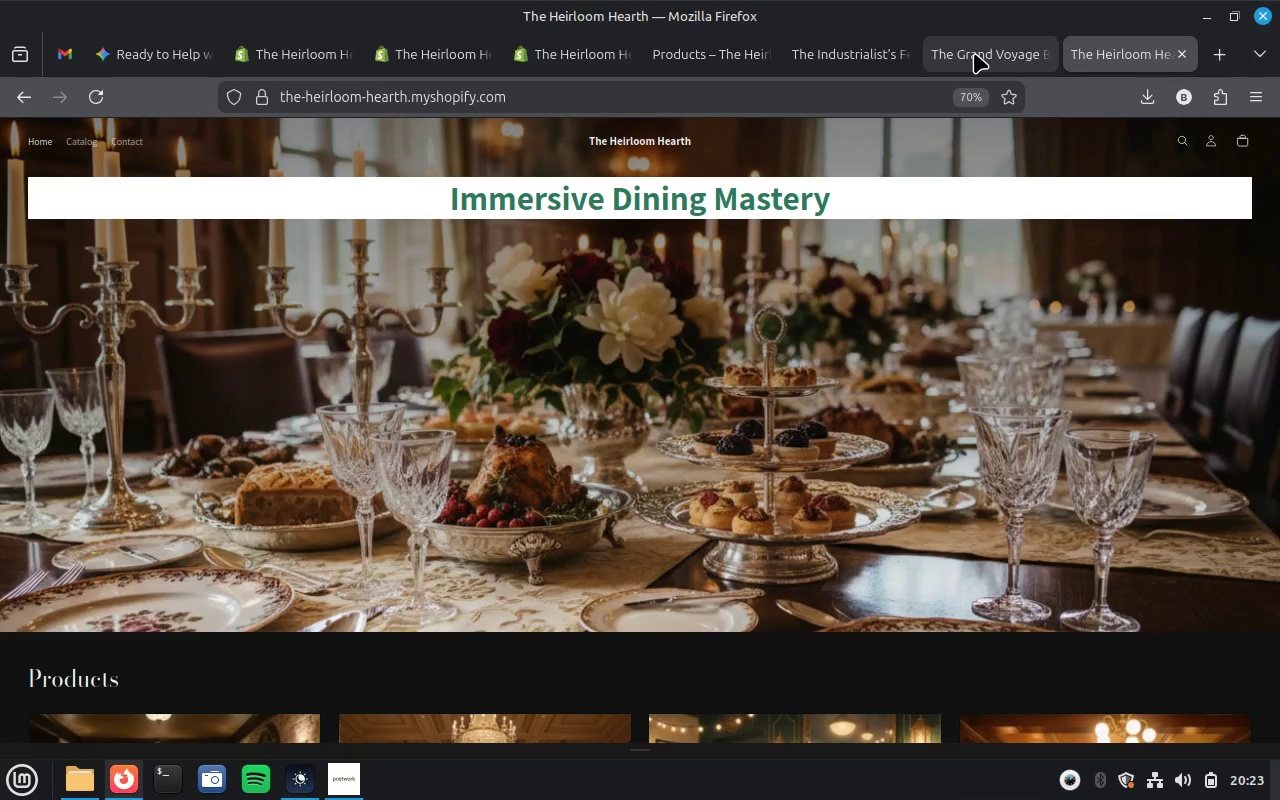 
left_click([973, 53])
 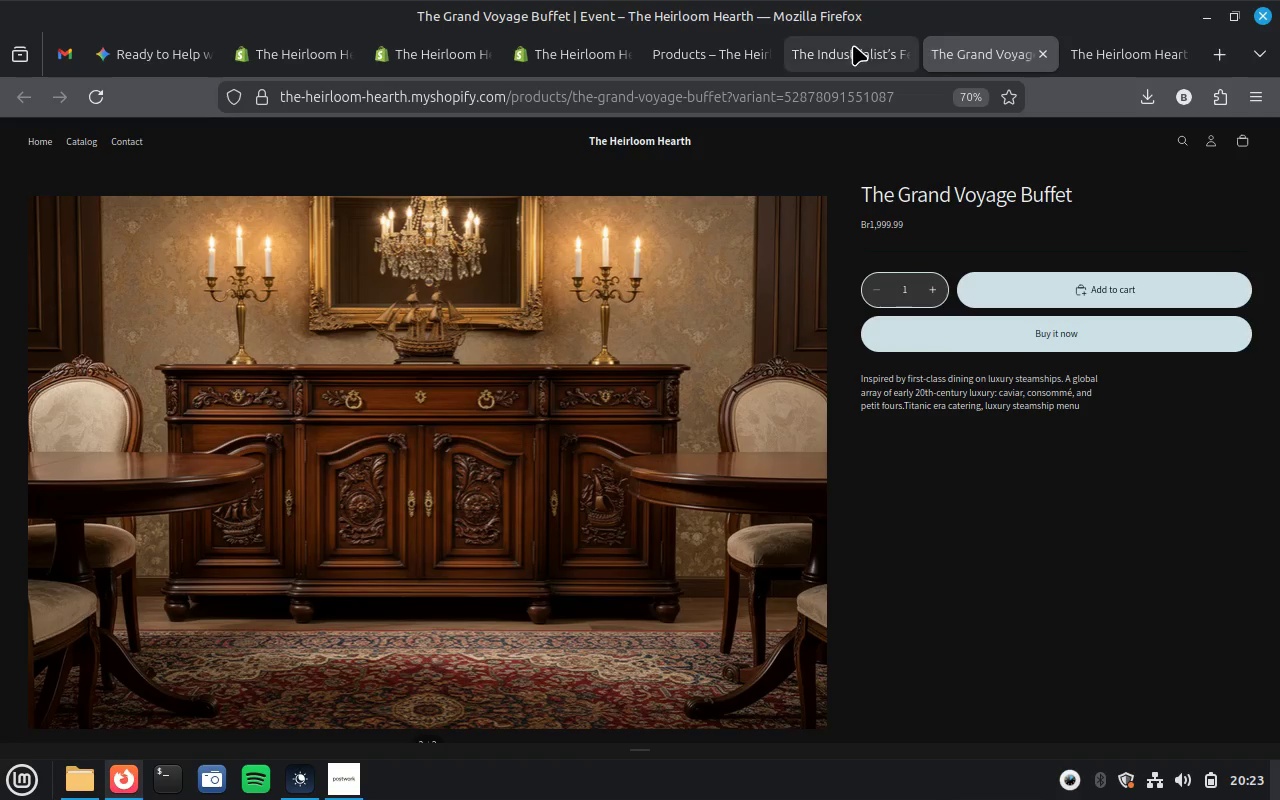 
left_click([853, 45])
 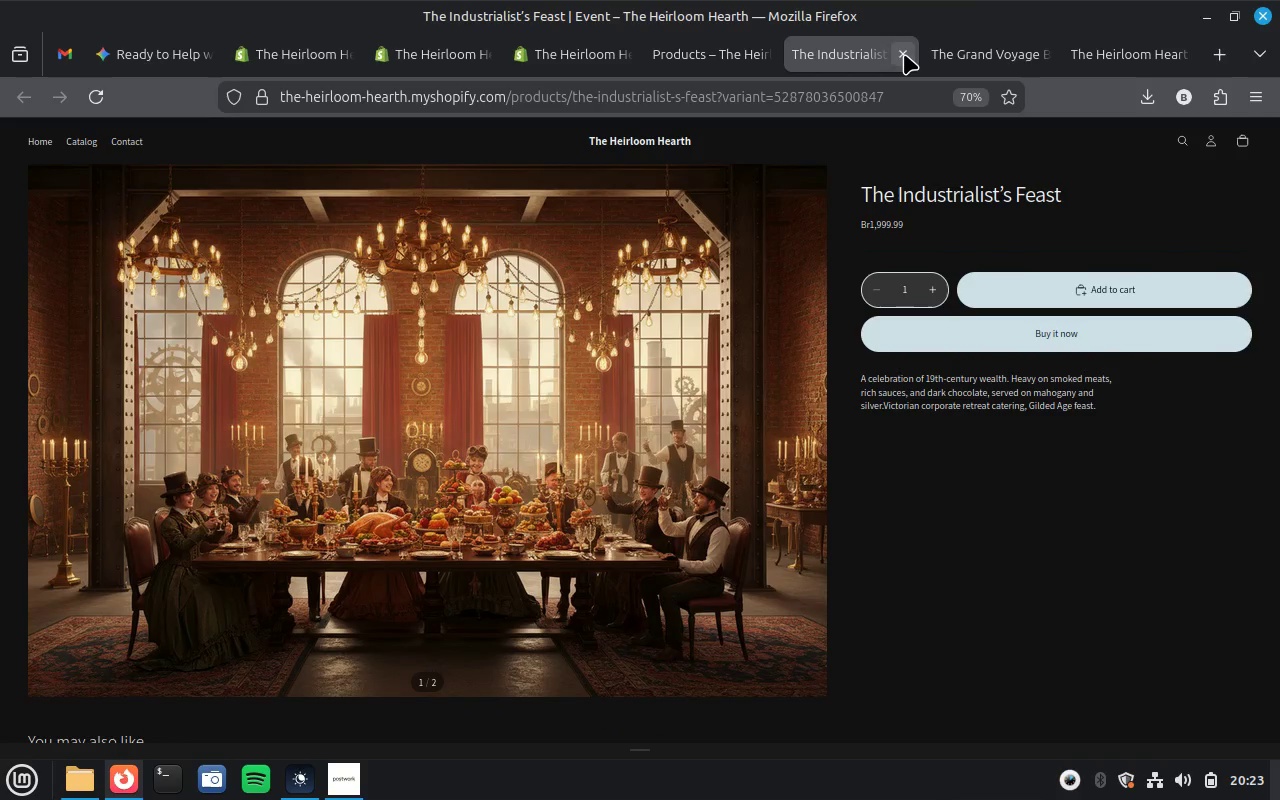 
left_click([904, 54])
 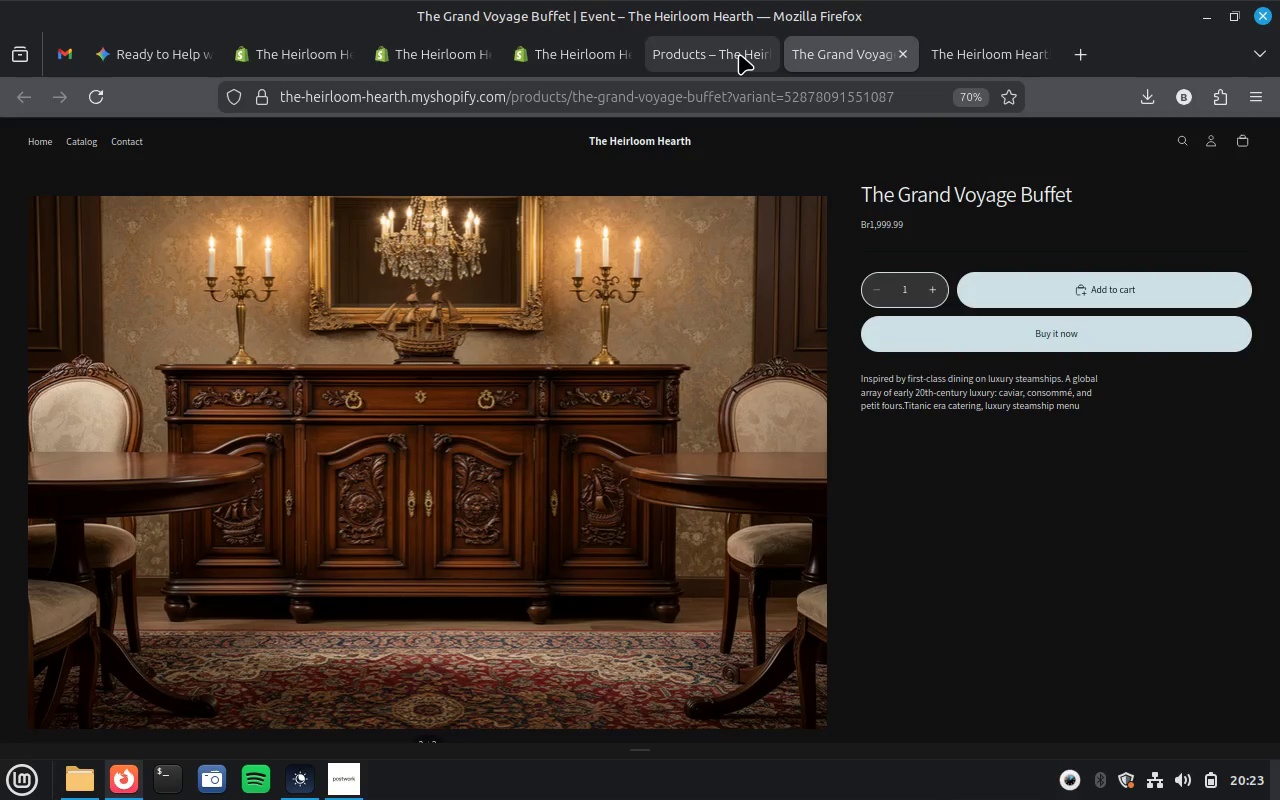 
left_click([739, 54])
 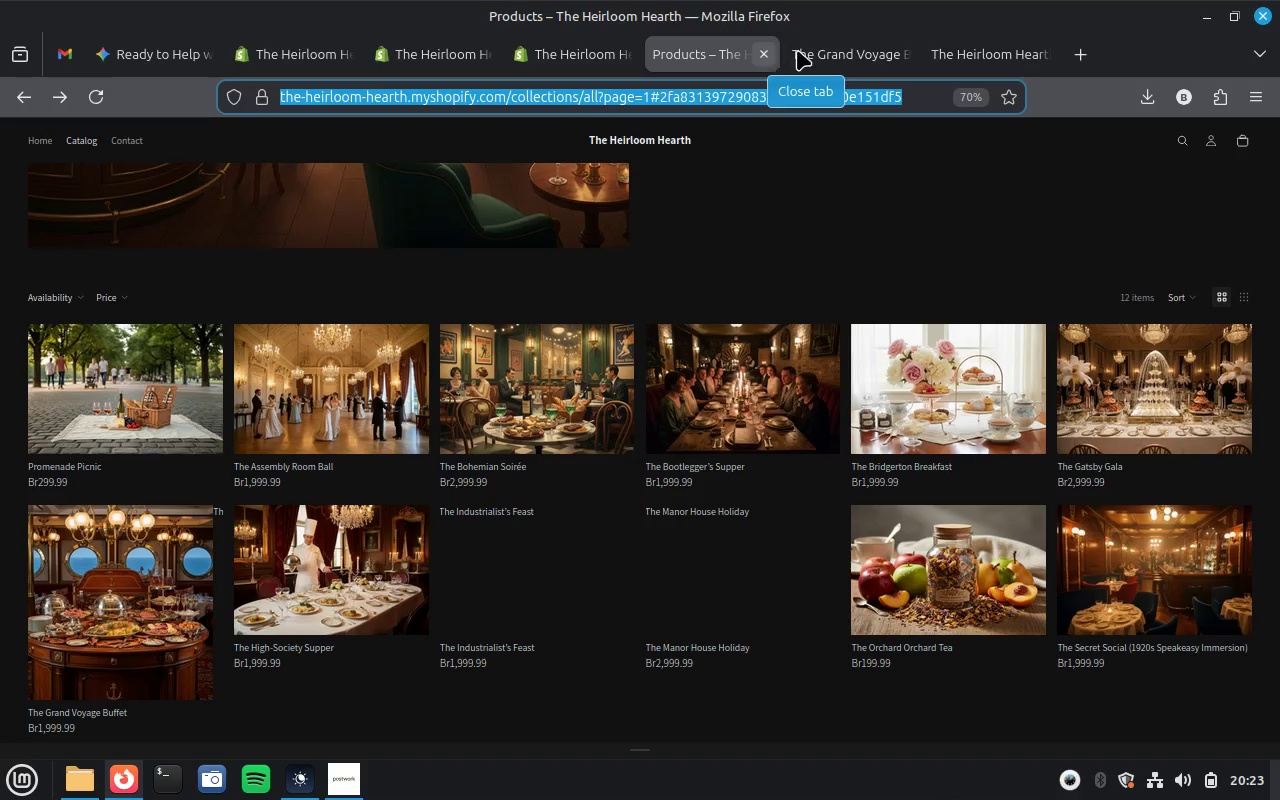 
left_click([828, 47])
 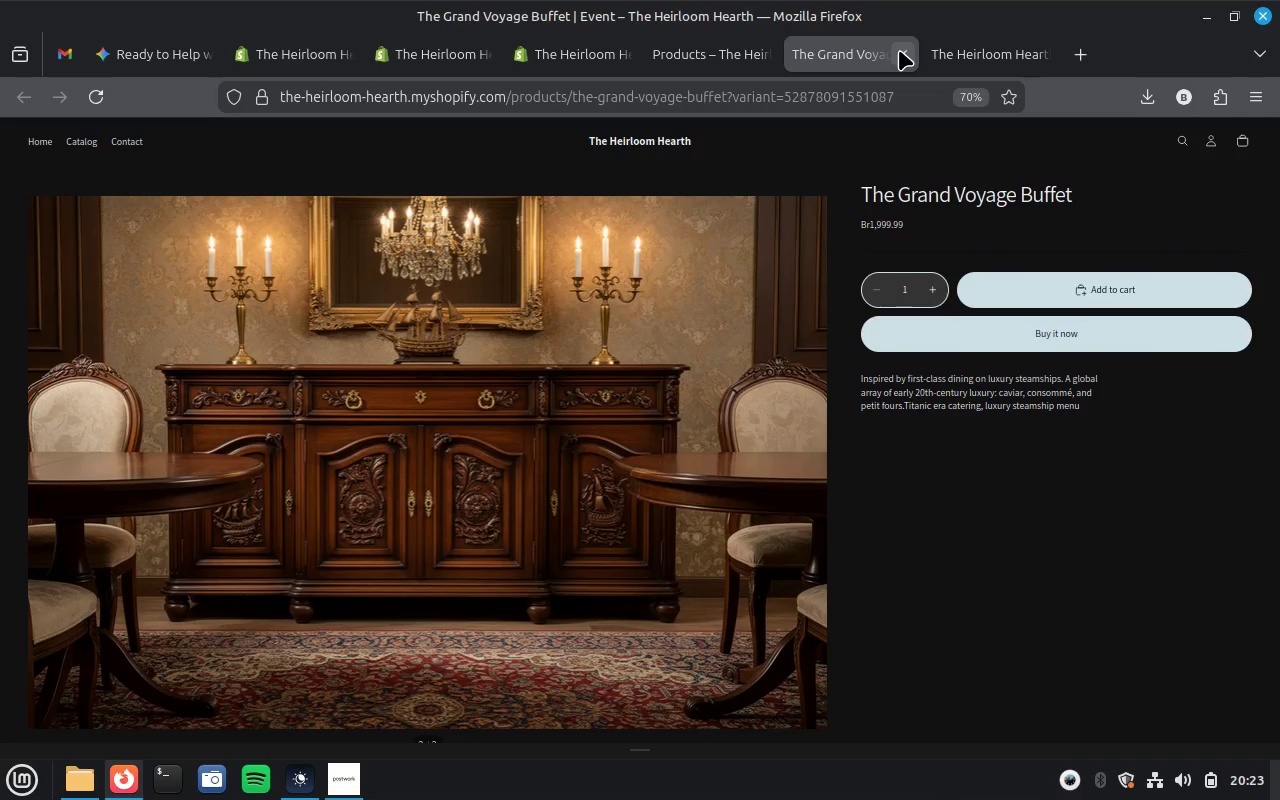 
left_click([899, 50])
 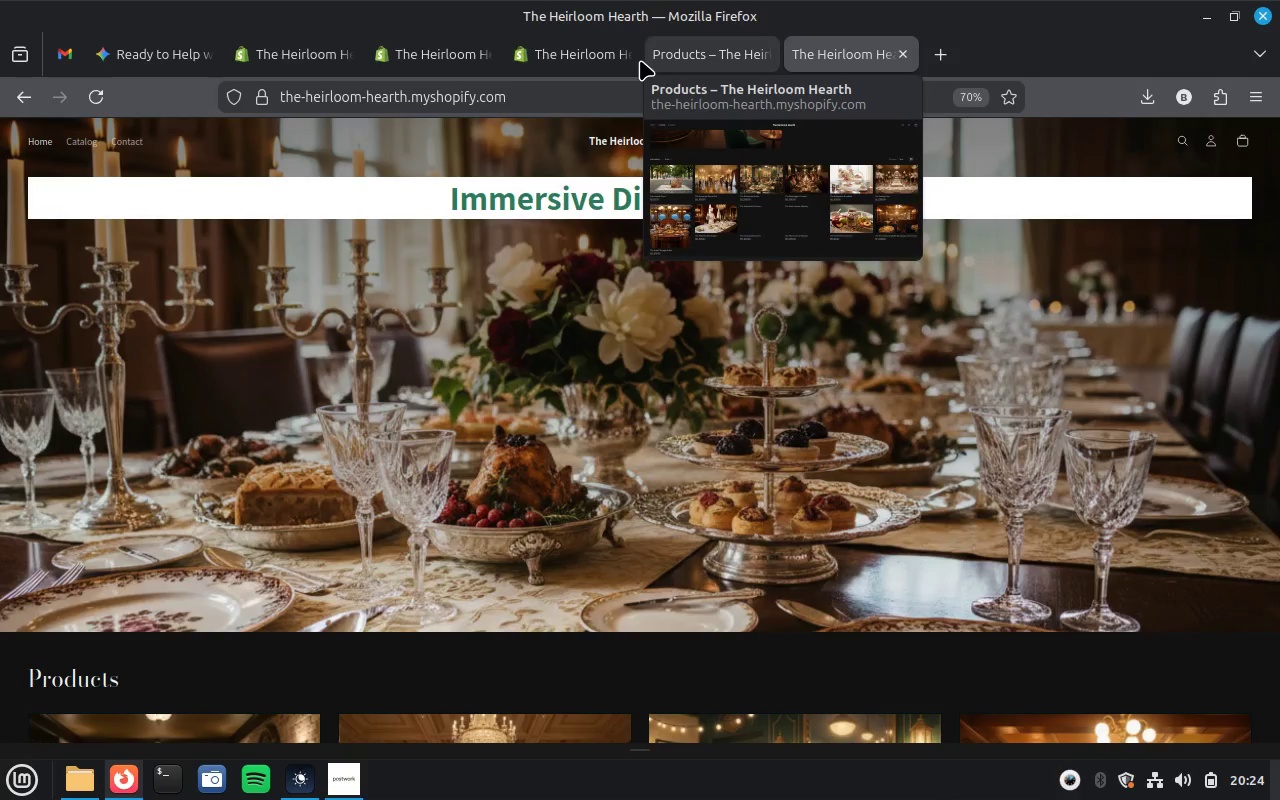 
mouse_move([584, 67])
 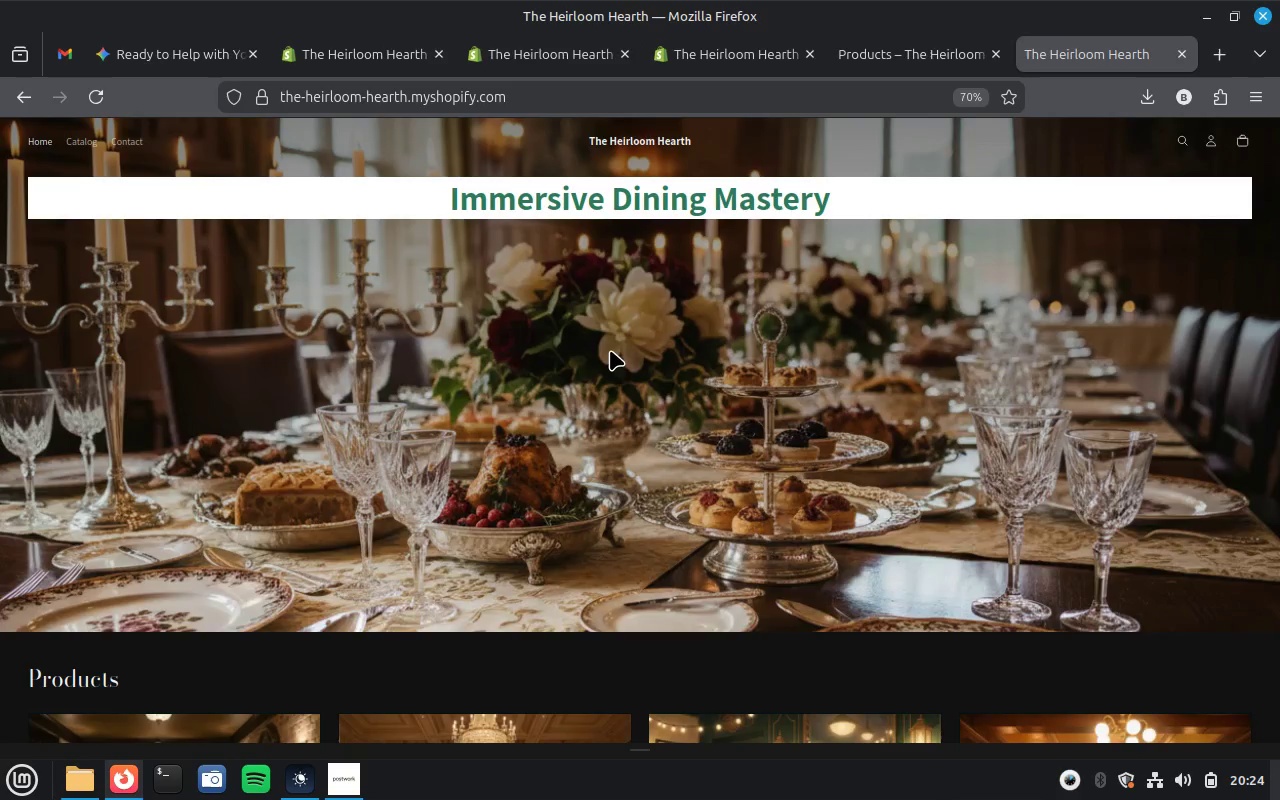 
scroll: coordinate [610, 350], scroll_direction: up, amount: 5.0
 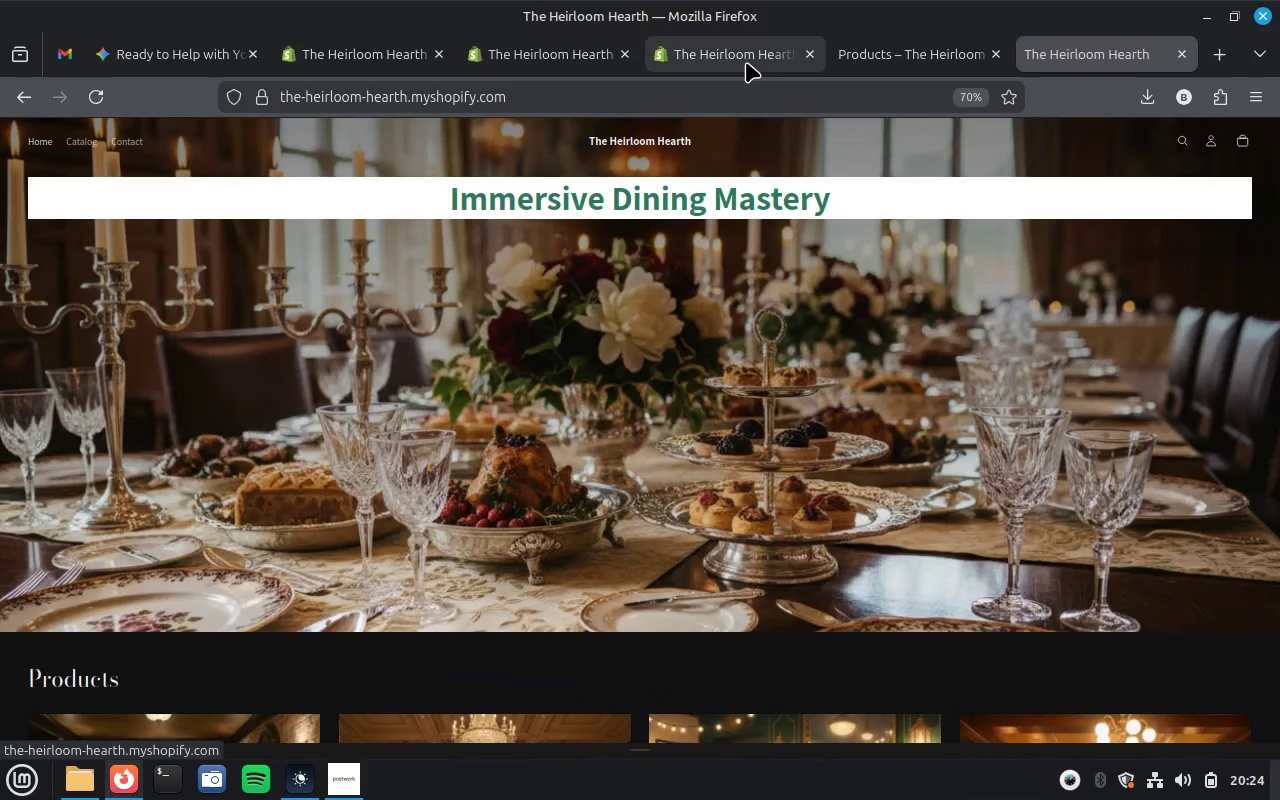 
left_click([746, 62])
 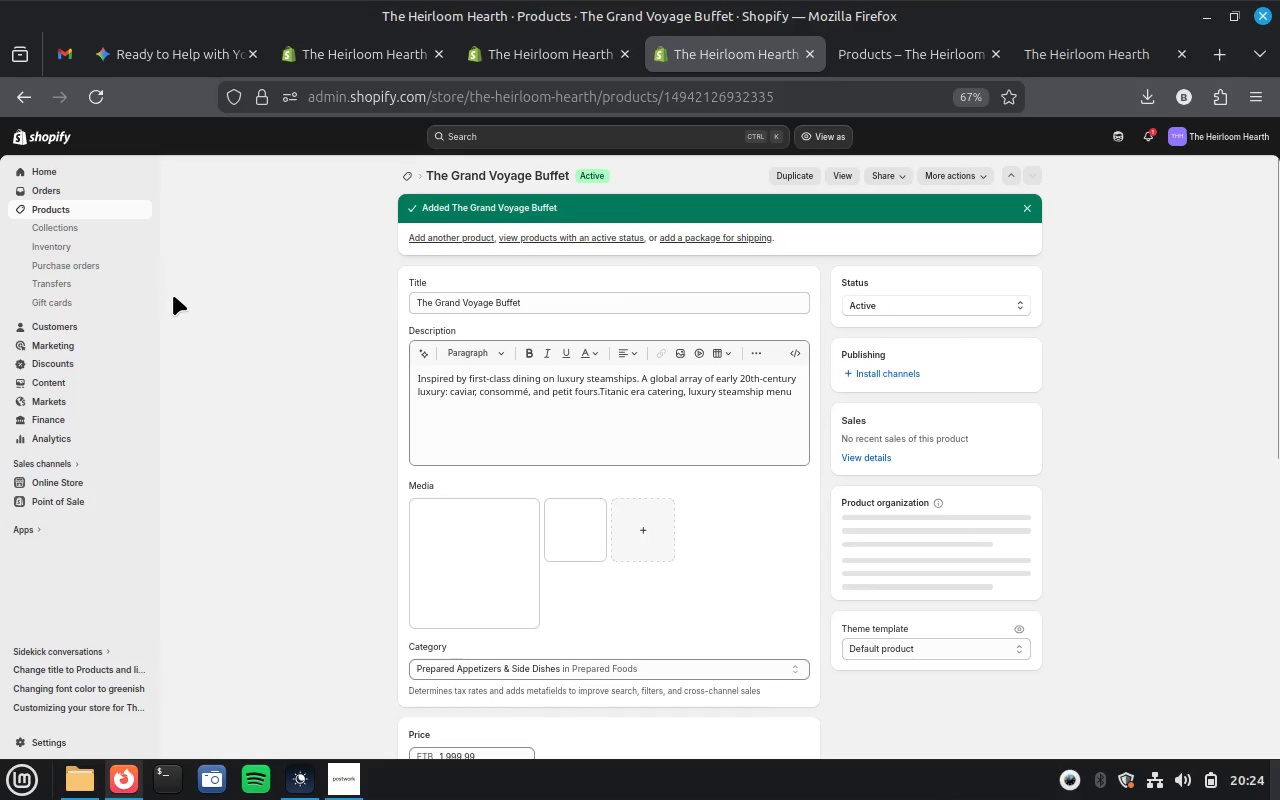 
wait(9.99)
 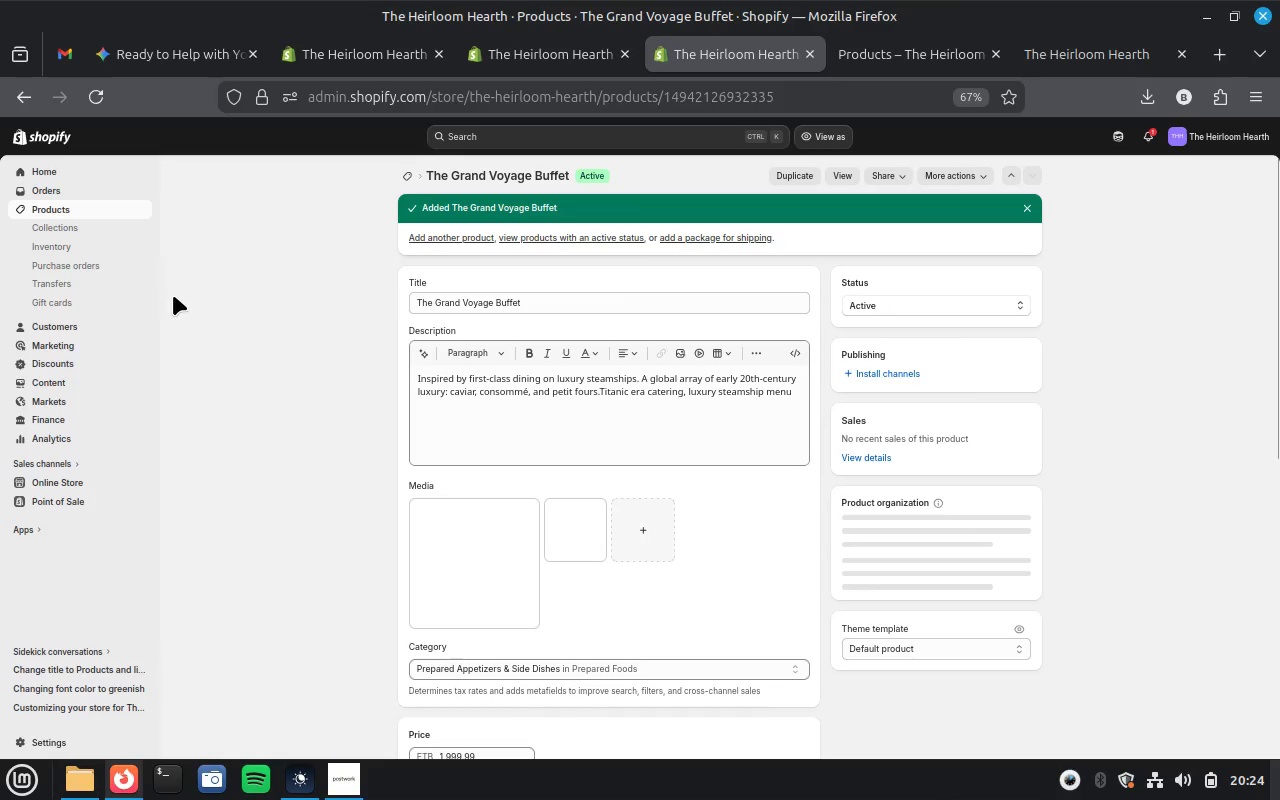 
left_click([64, 206])
 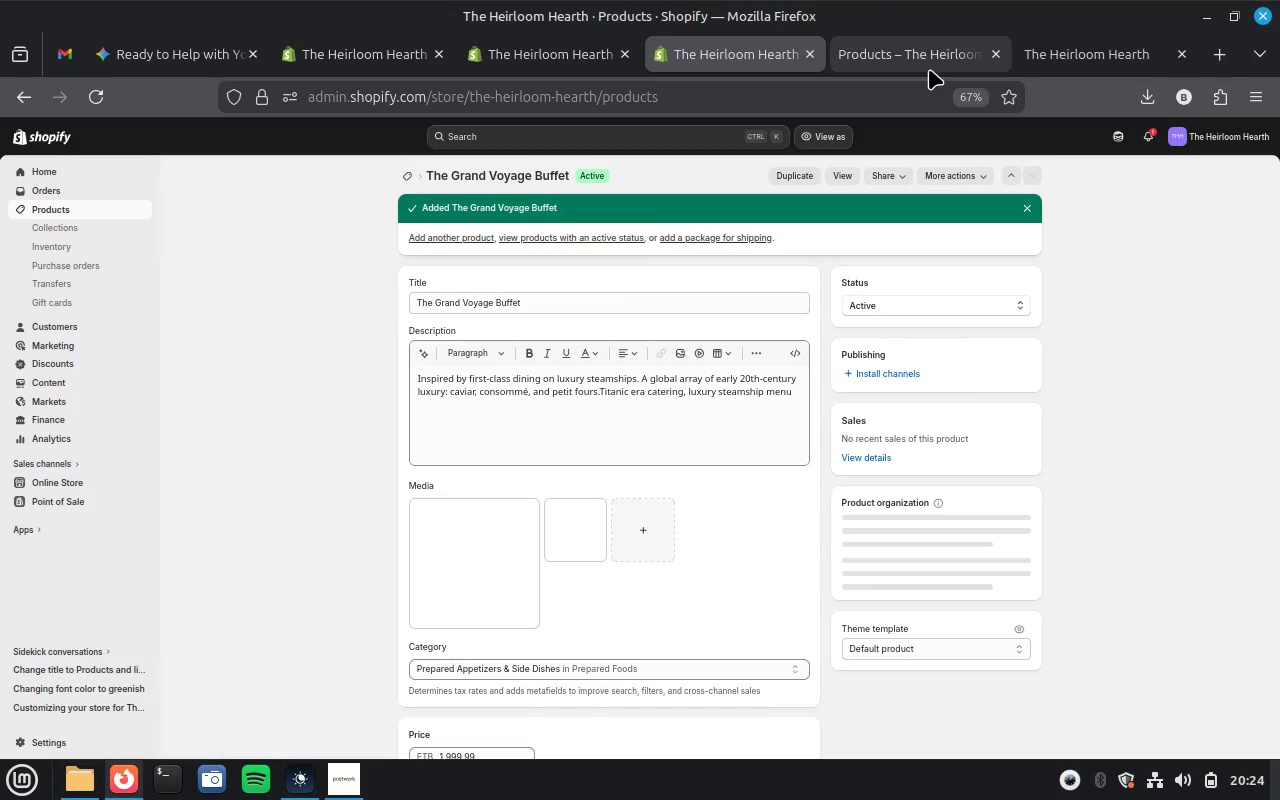 
left_click([921, 60])
 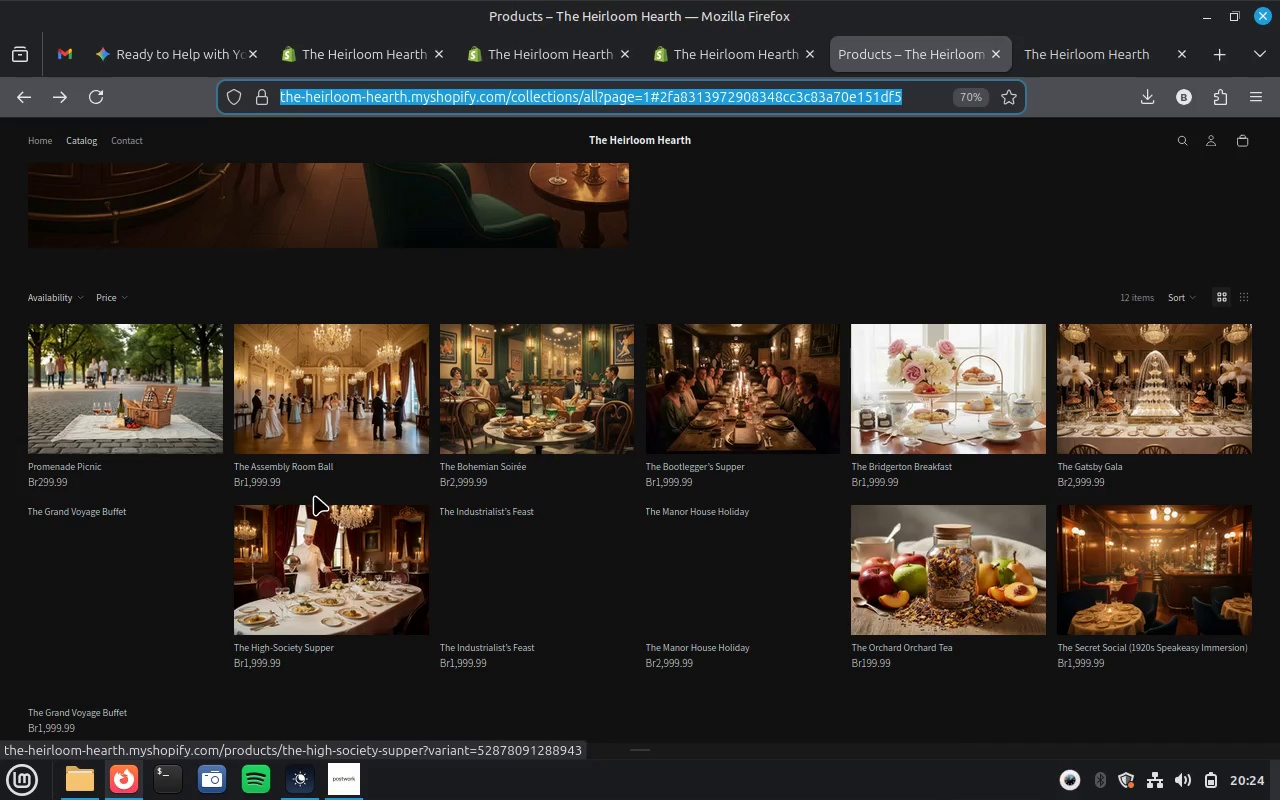 
mouse_move([115, 775])
 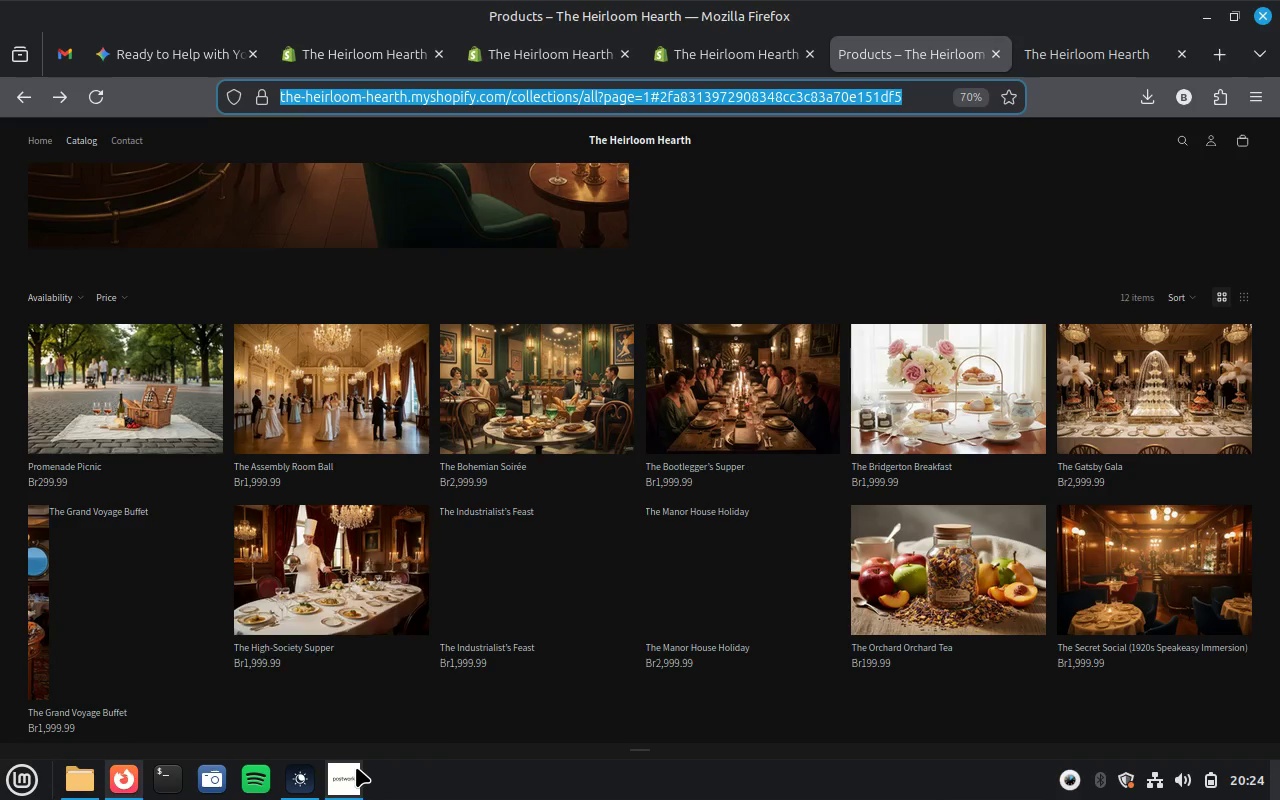 
left_click([356, 767])